 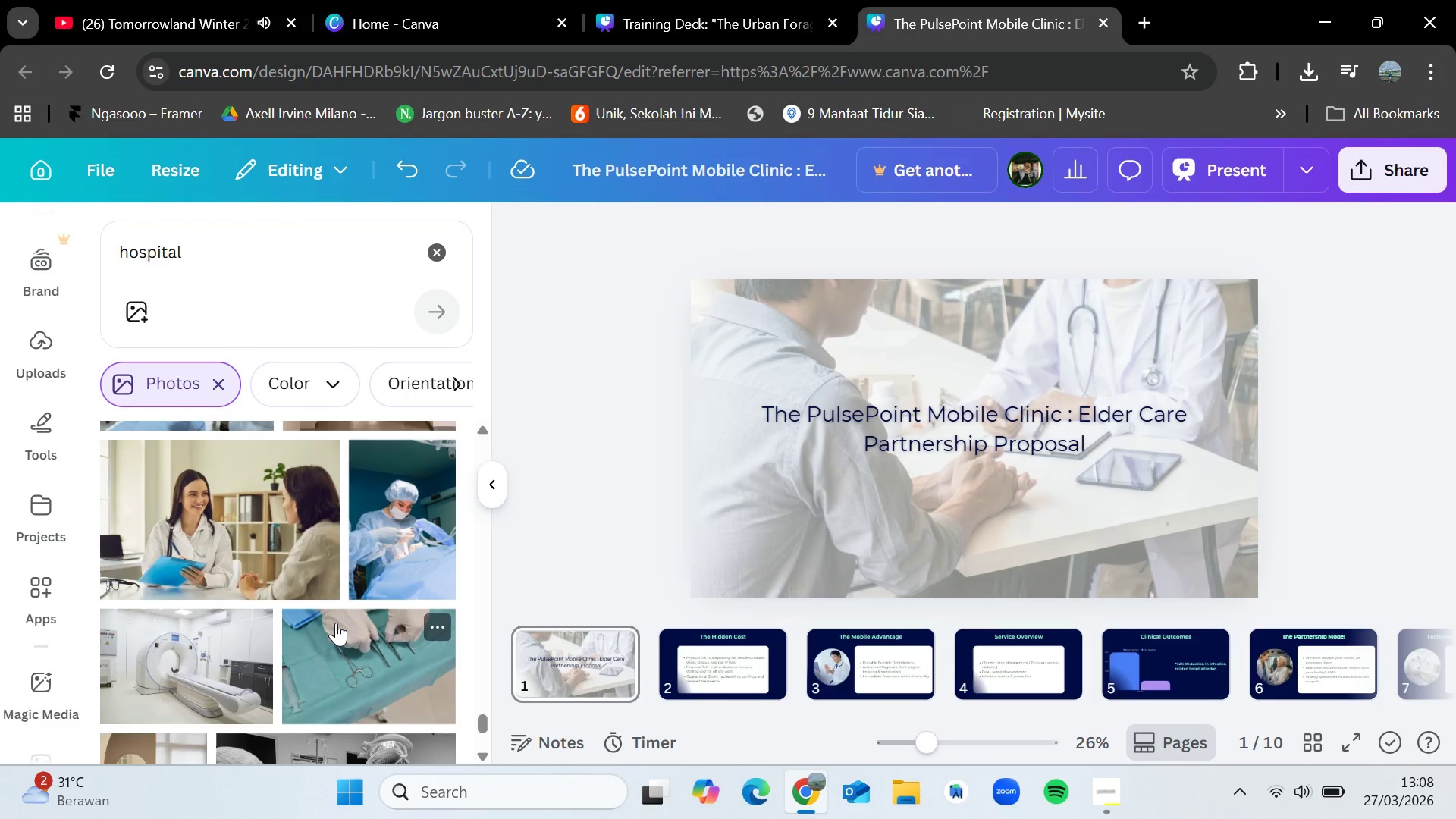 
scroll: coordinate [339, 614], scroll_direction: down, amount: 3.0
 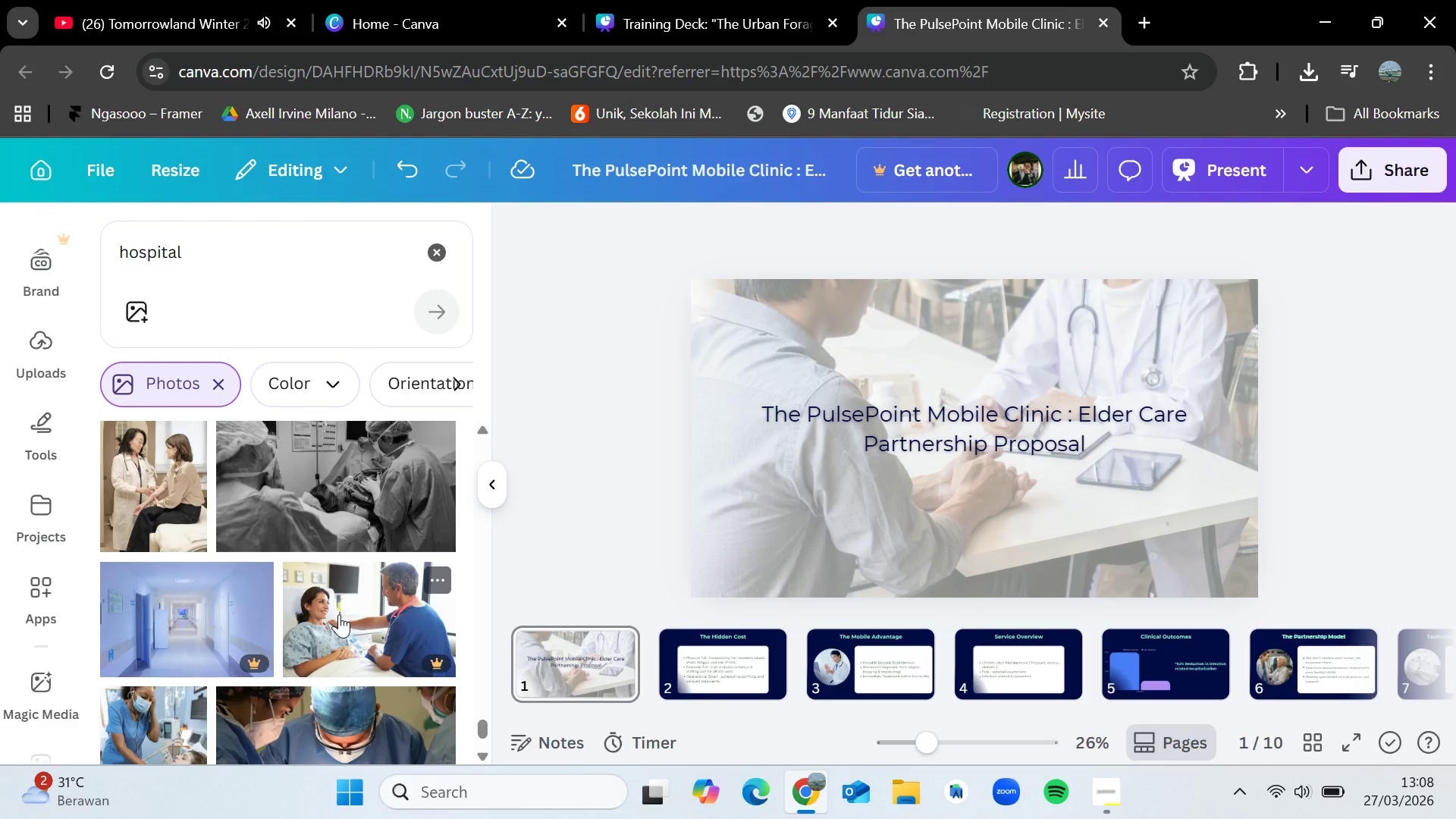 
wait(15.32)
 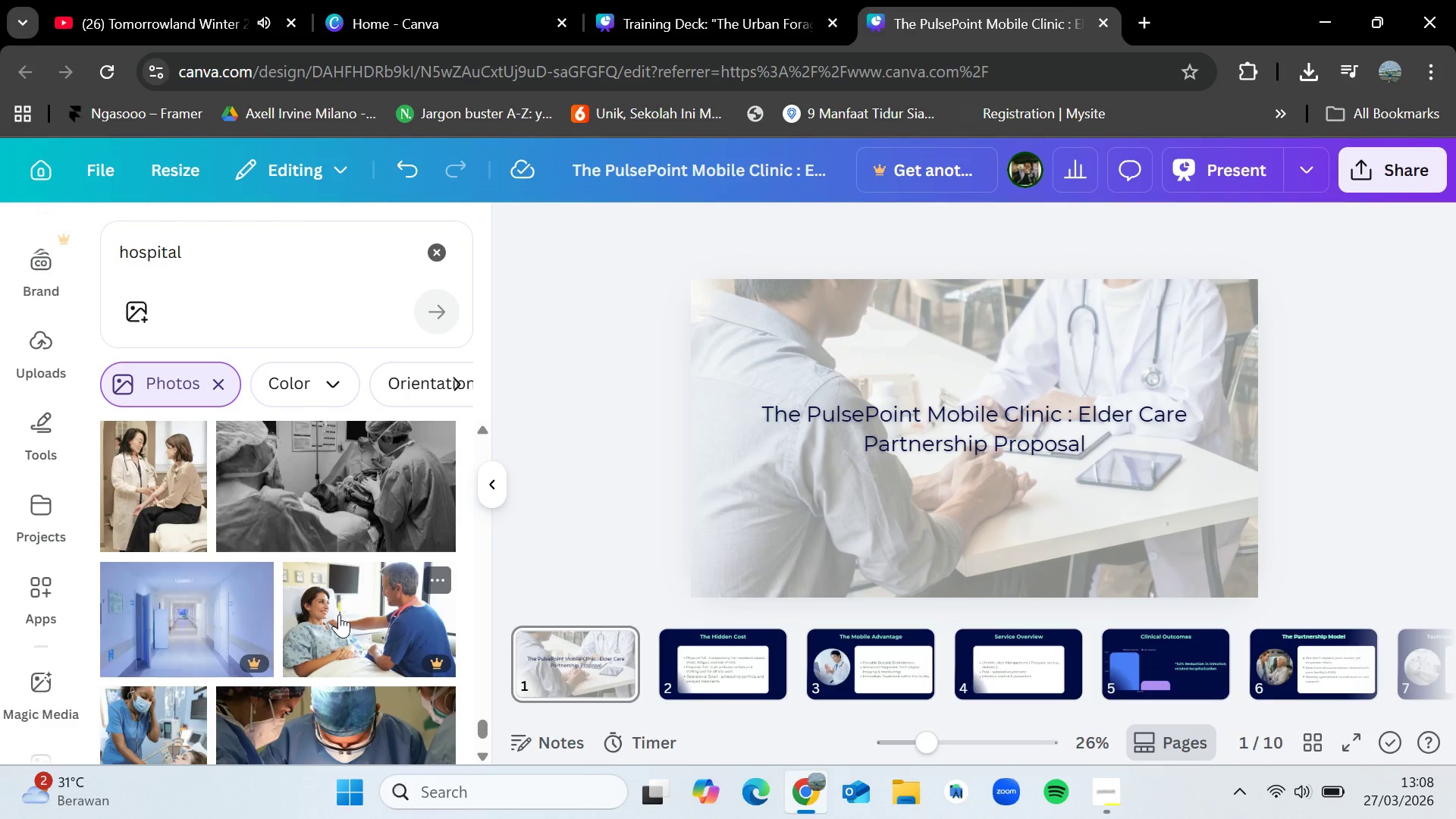 
scroll: coordinate [360, 585], scroll_direction: down, amount: 1.0
 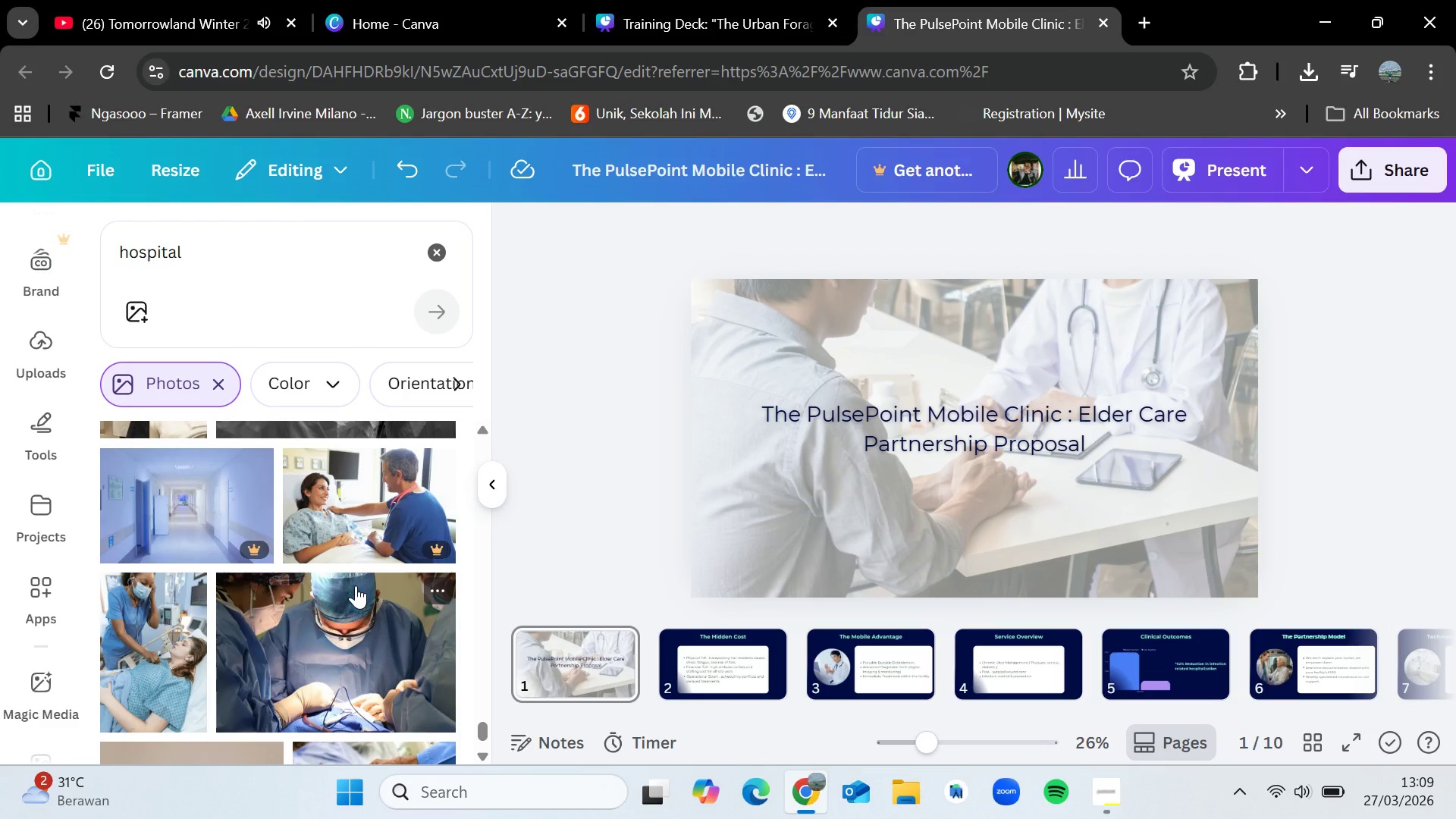 
wait(5.13)
 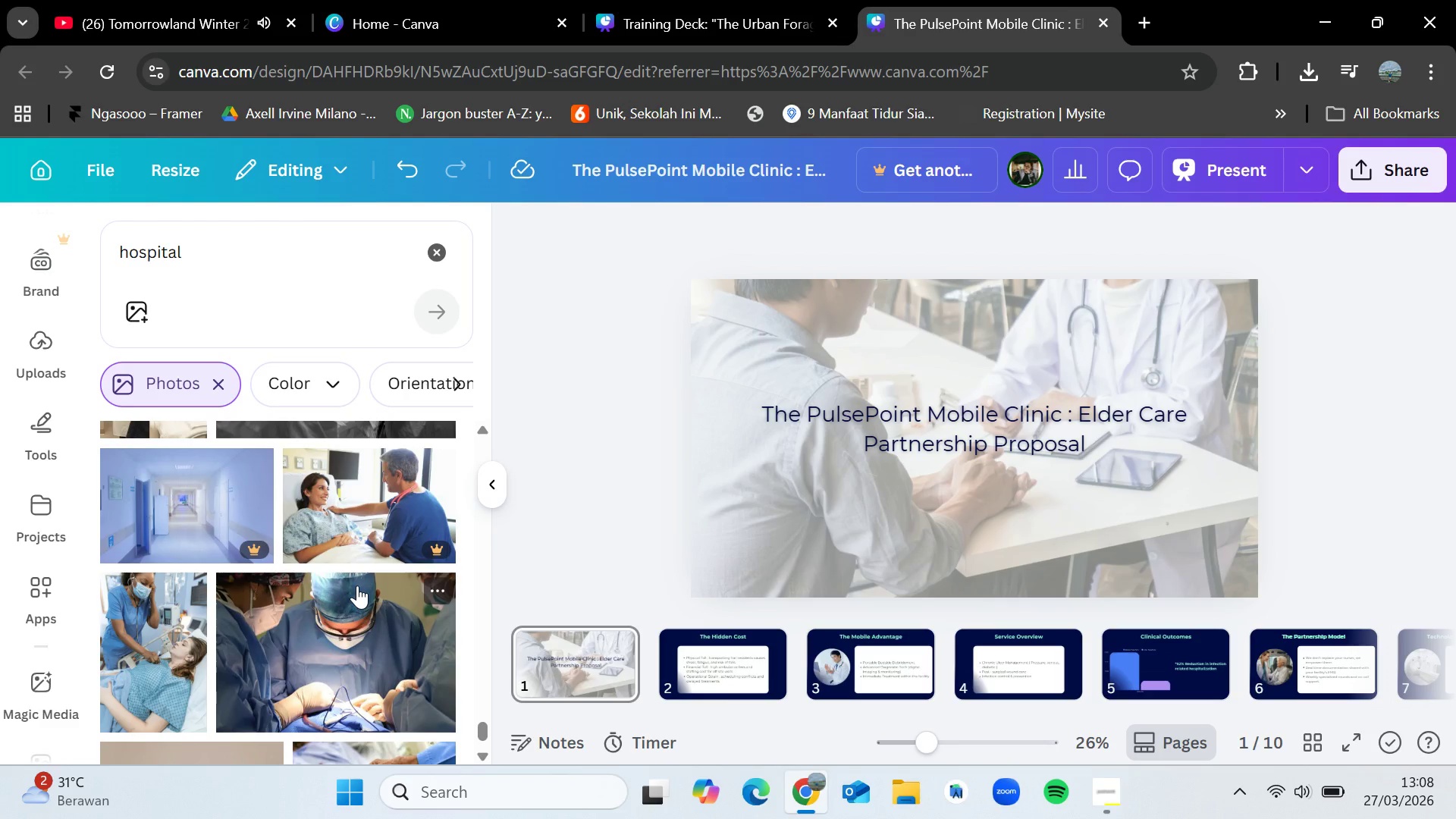 
scroll: coordinate [356, 585], scroll_direction: down, amount: 1.0
 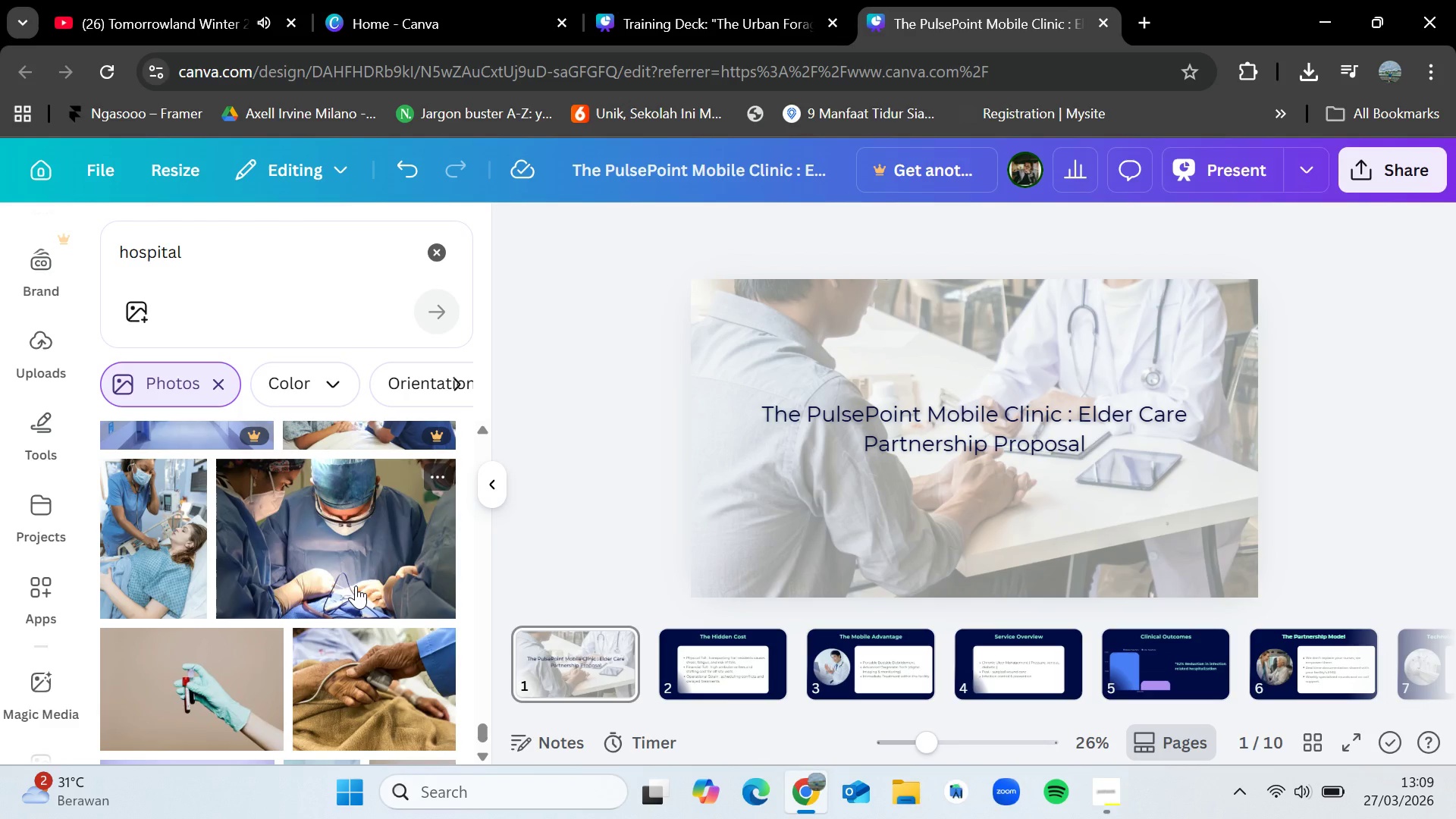 
wait(5.44)
 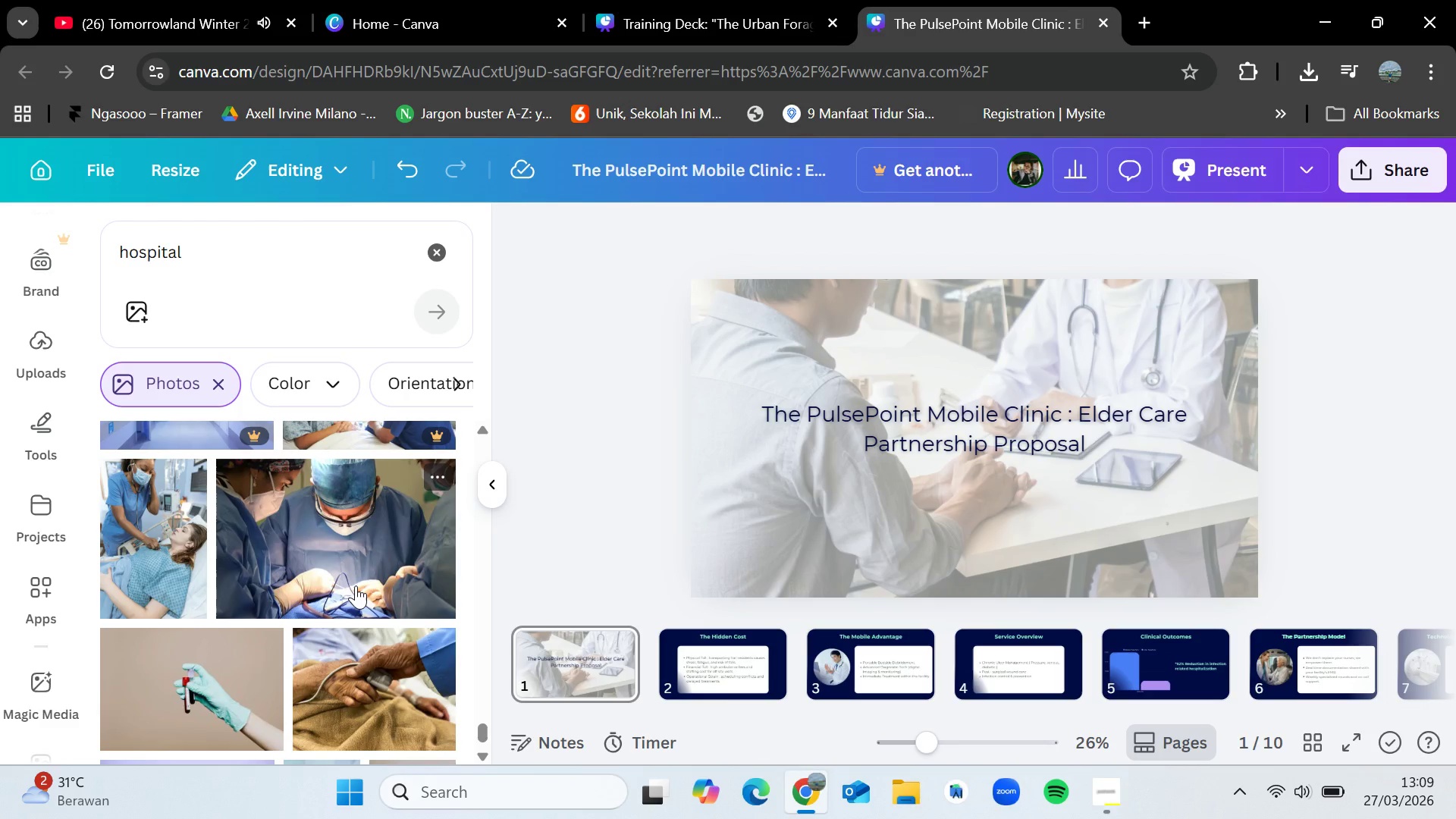 
scroll: coordinate [356, 585], scroll_direction: down, amount: 2.0
 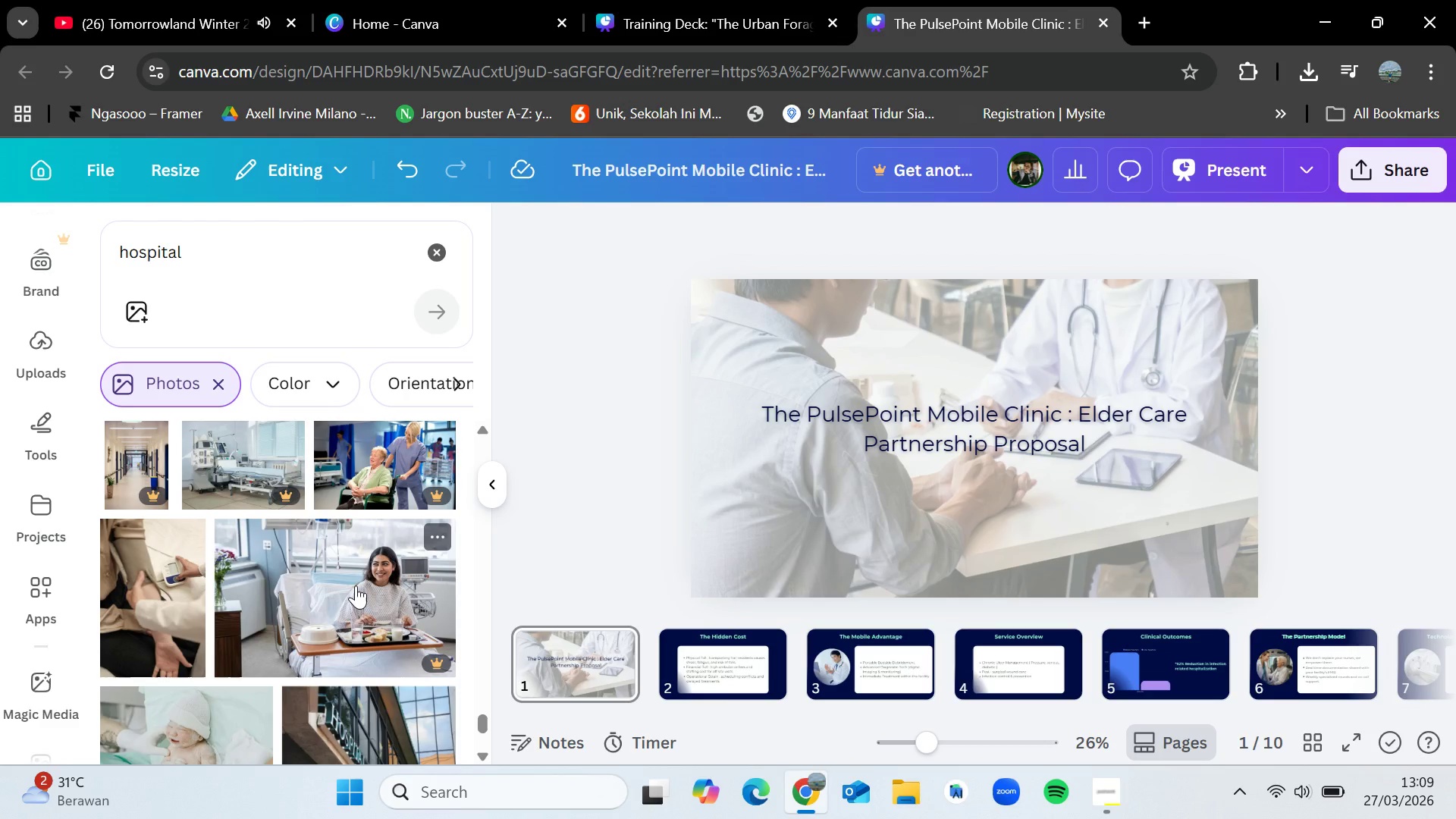 
wait(19.26)
 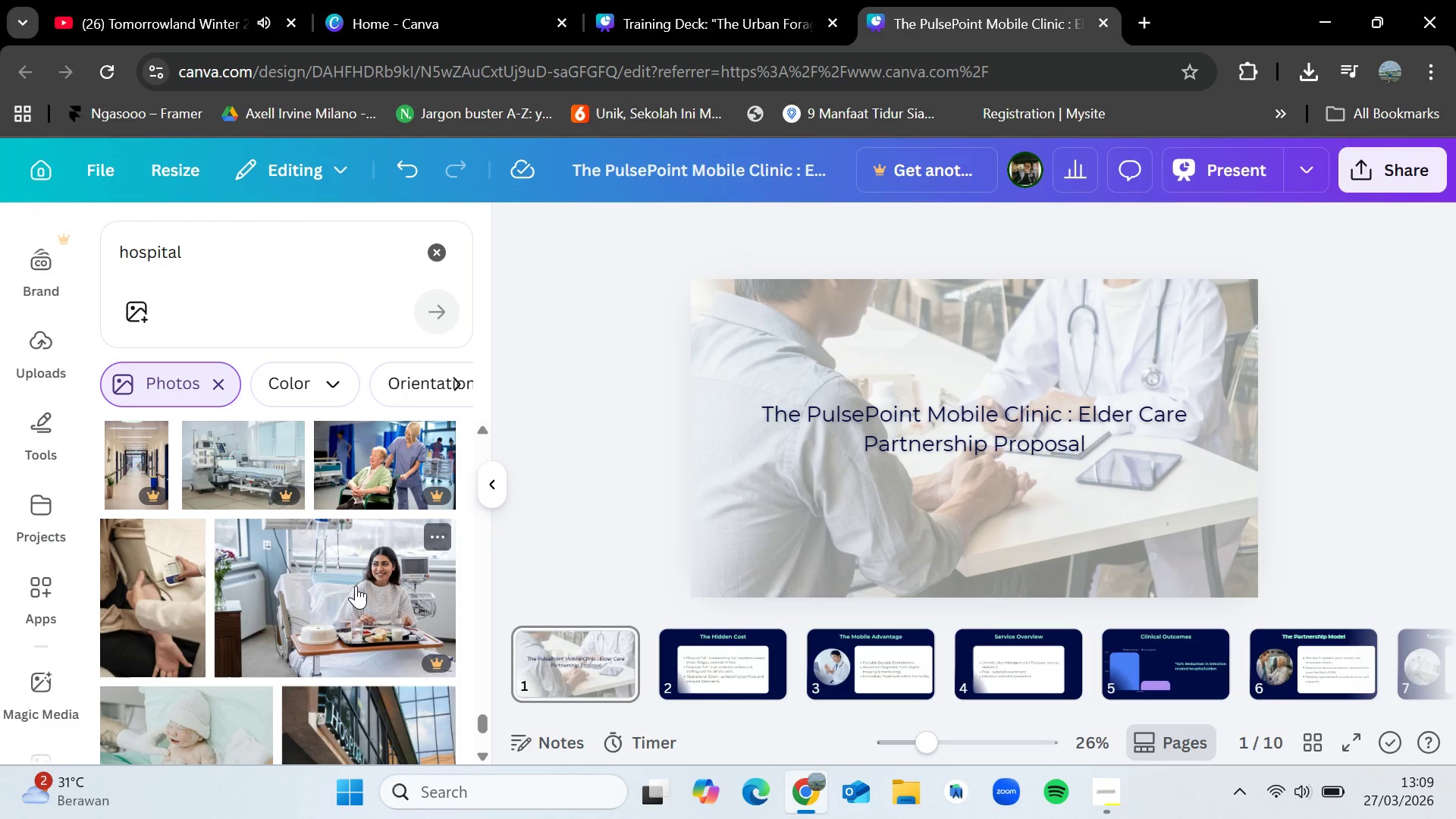 
scroll: coordinate [331, 637], scroll_direction: down, amount: 6.0
 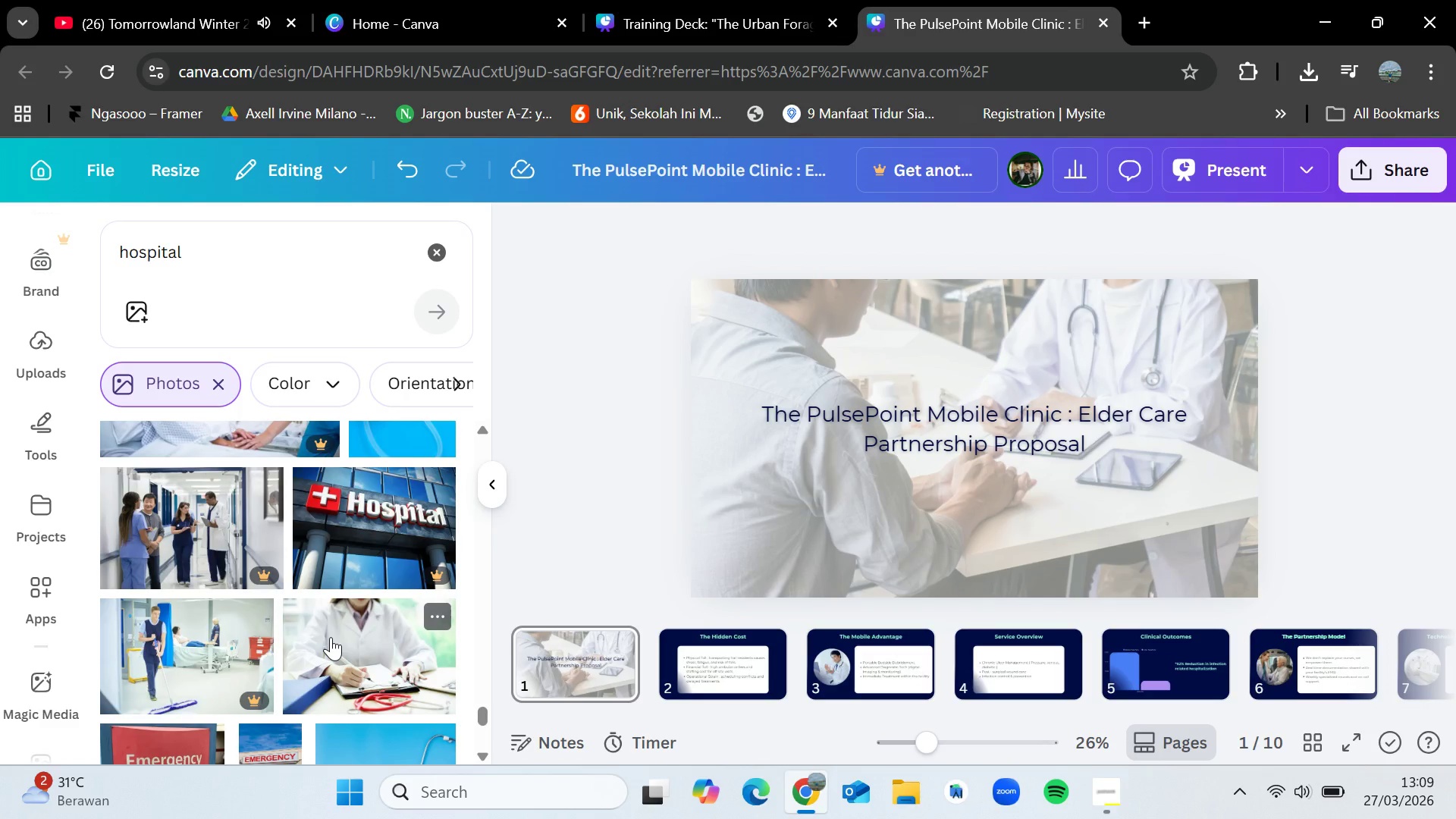 
scroll: coordinate [338, 633], scroll_direction: down, amount: 6.0
 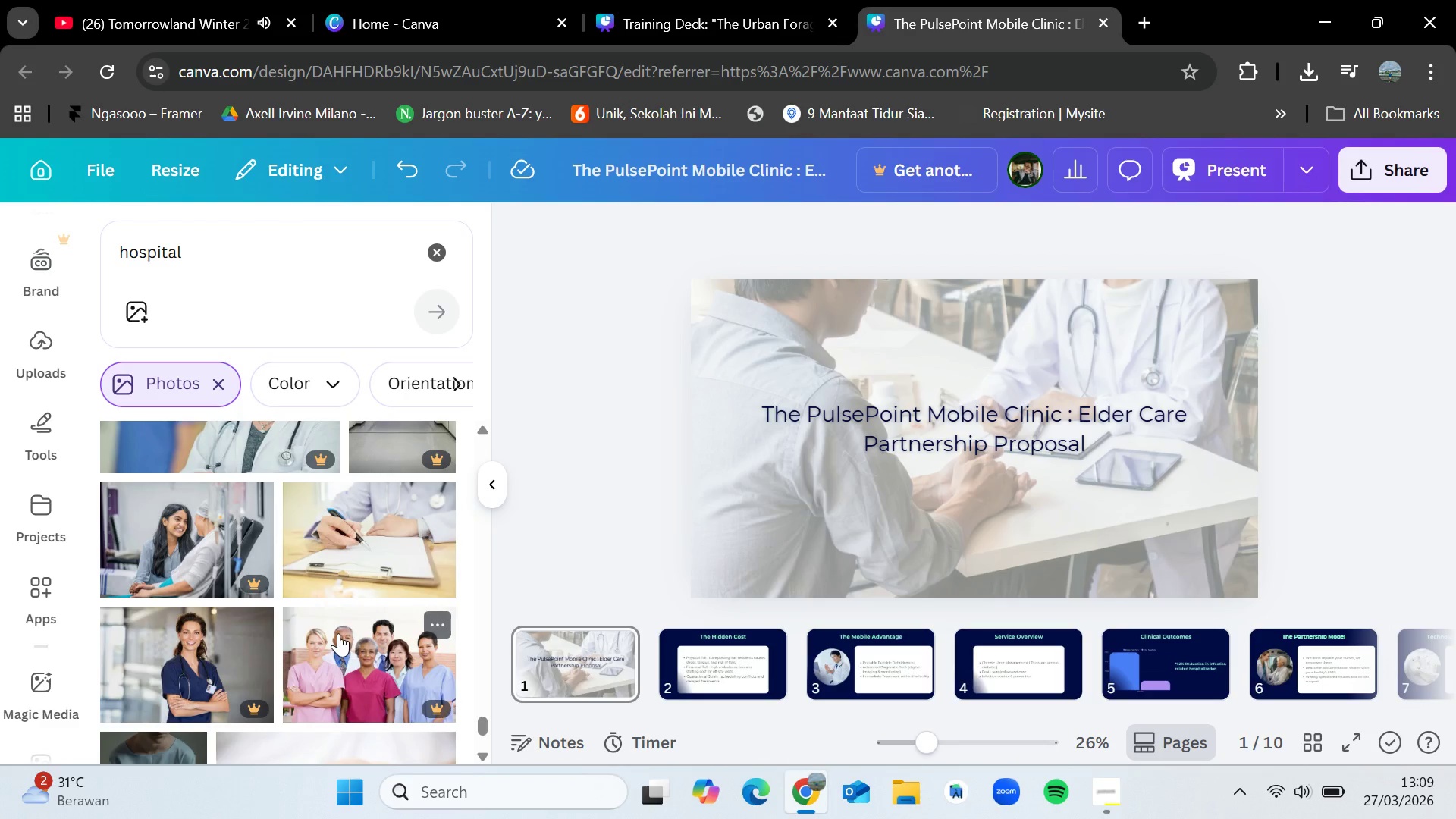 
scroll: coordinate [338, 633], scroll_direction: down, amount: 1.0
 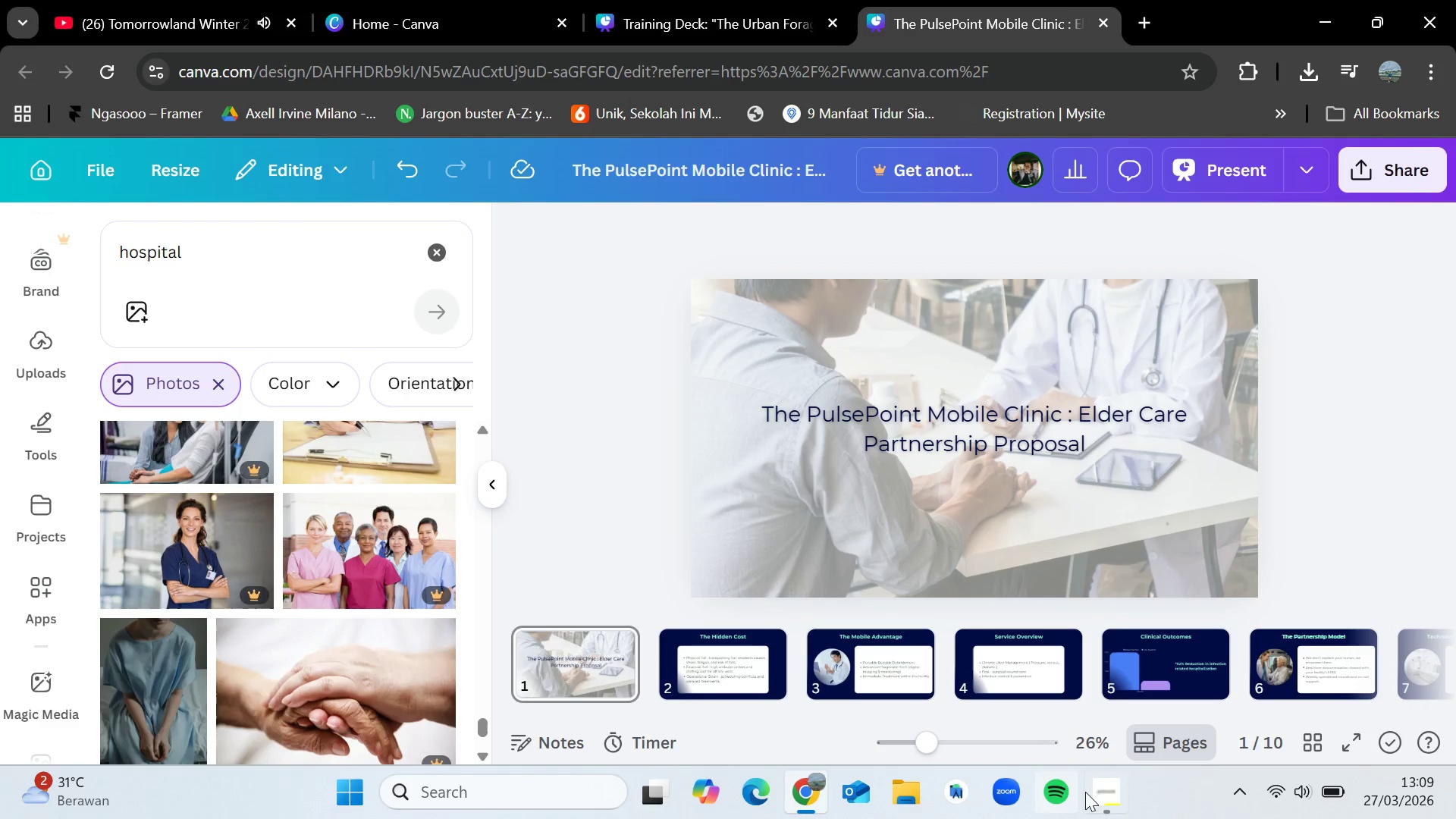 
left_click([1103, 792])